 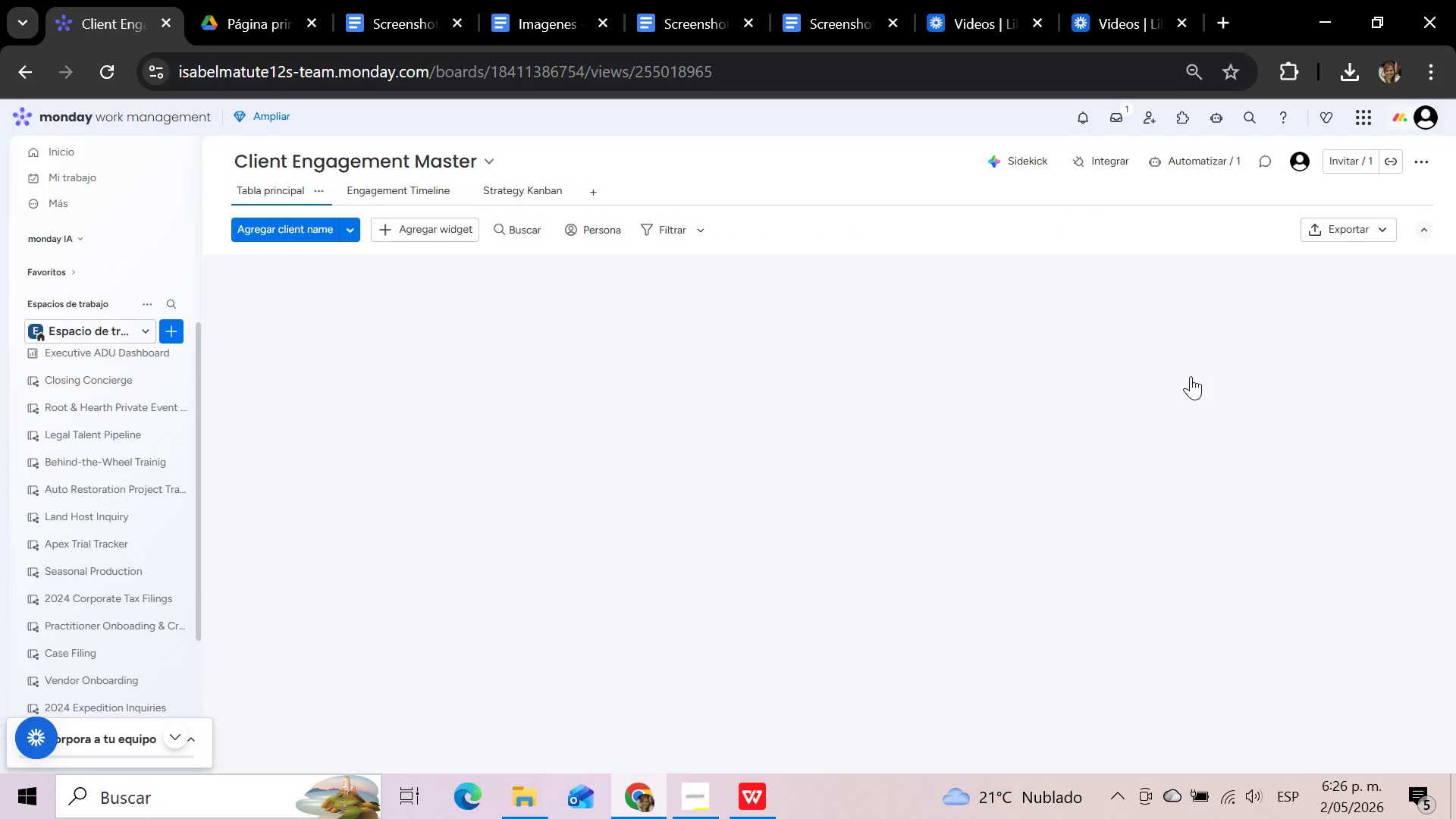 
left_click([1134, 290])
 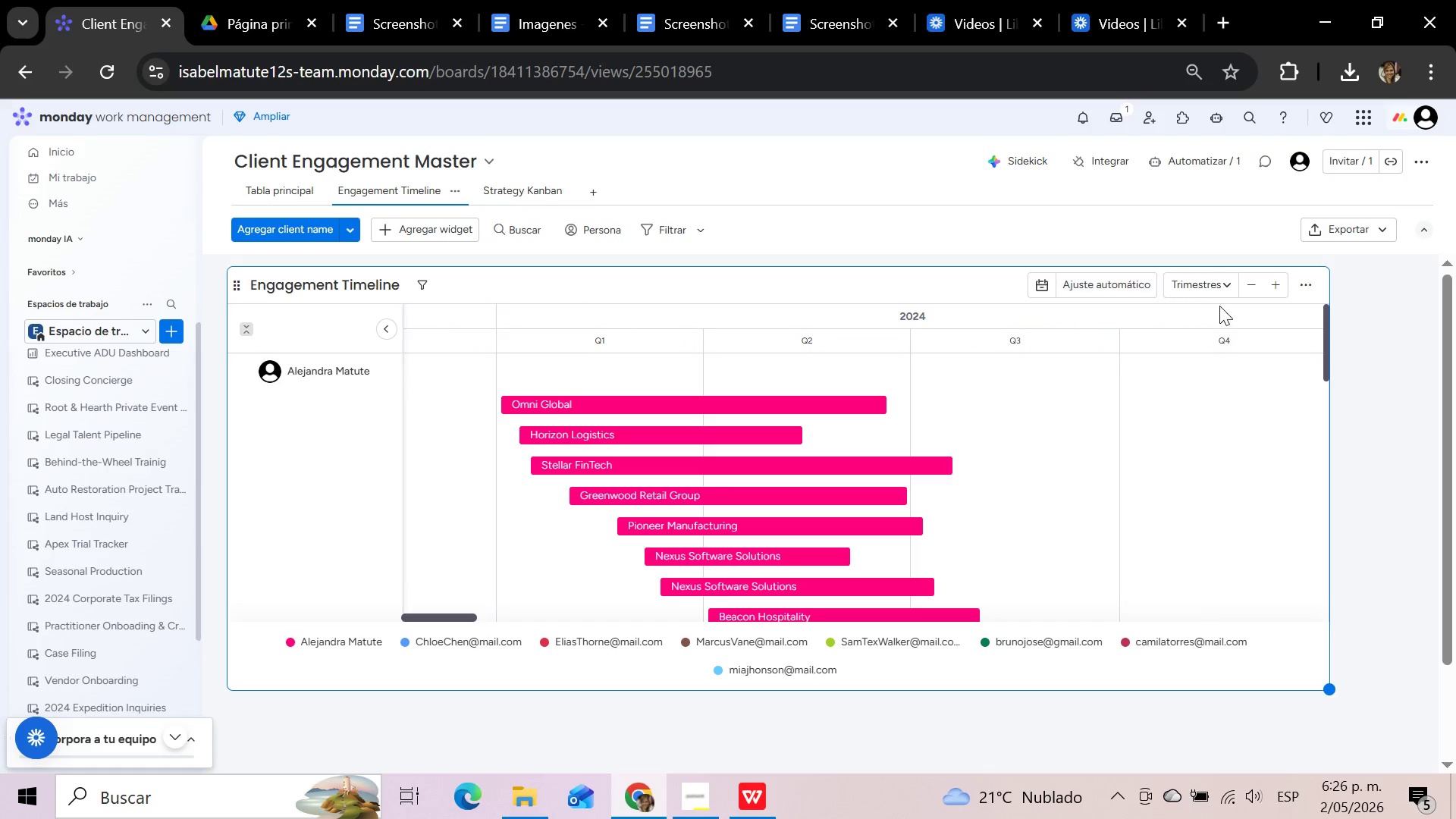 
left_click([1228, 287])
 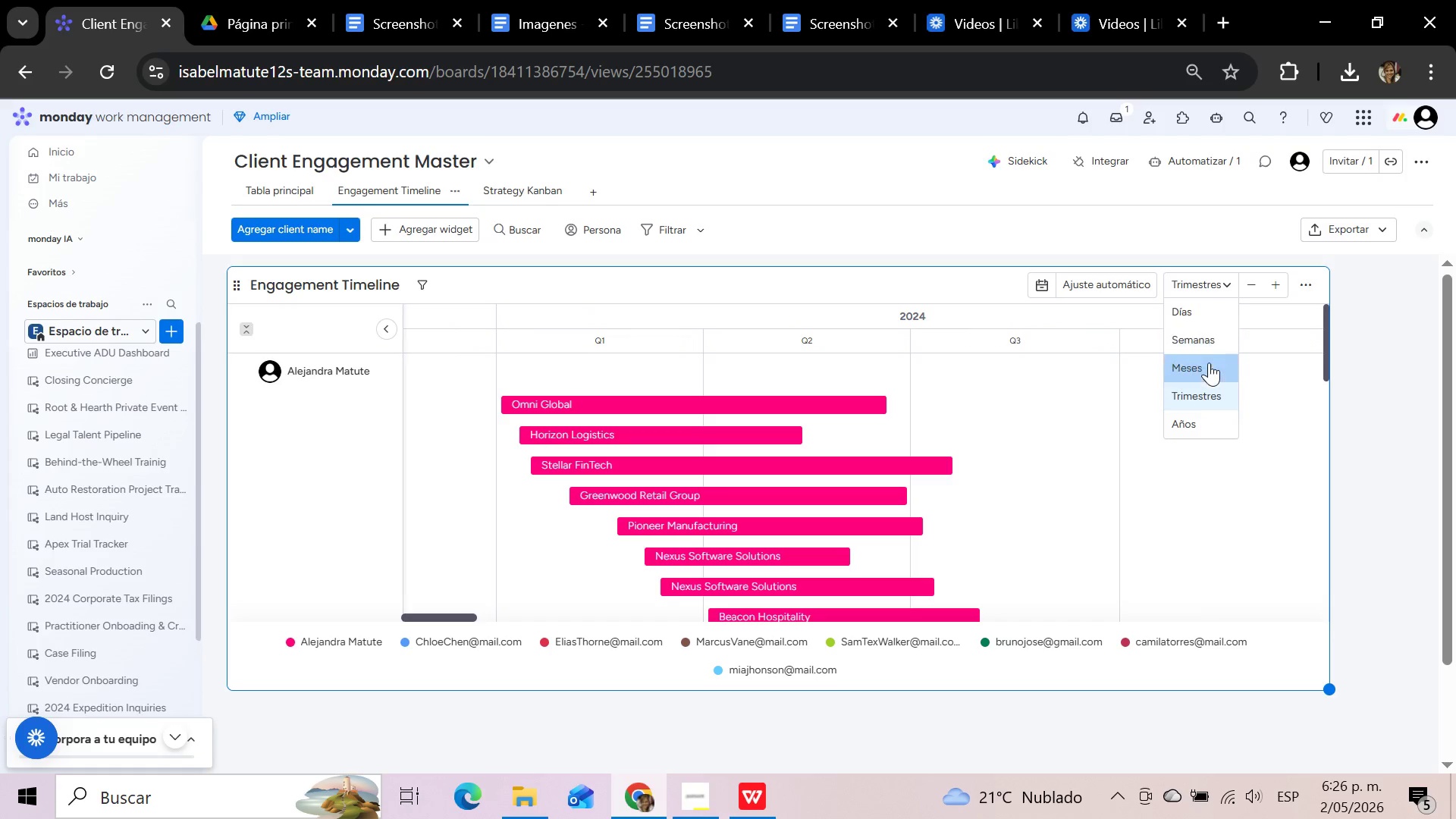 
left_click([1207, 368])
 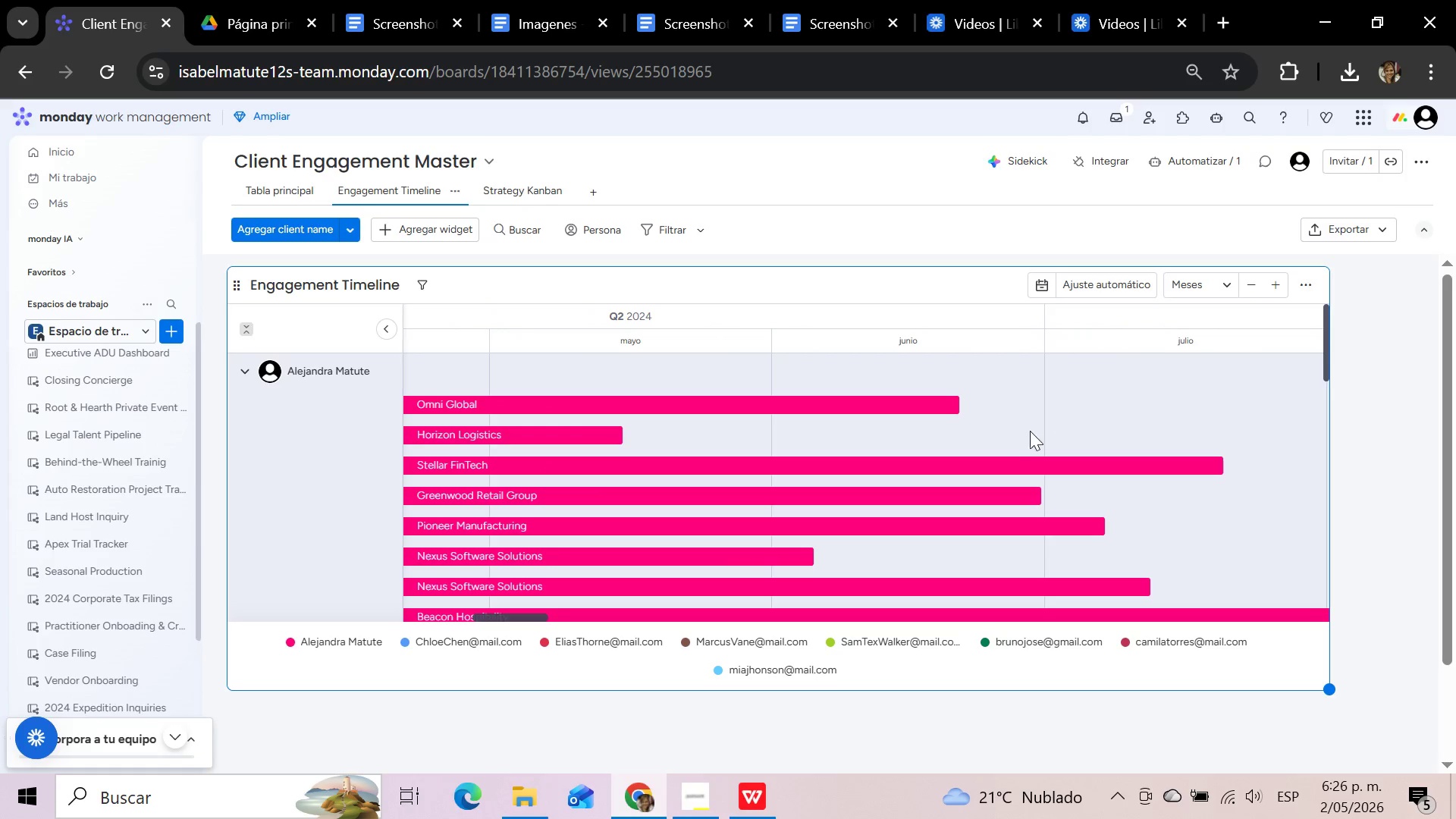 
scroll: coordinate [1021, 442], scroll_direction: down, amount: 1.0
 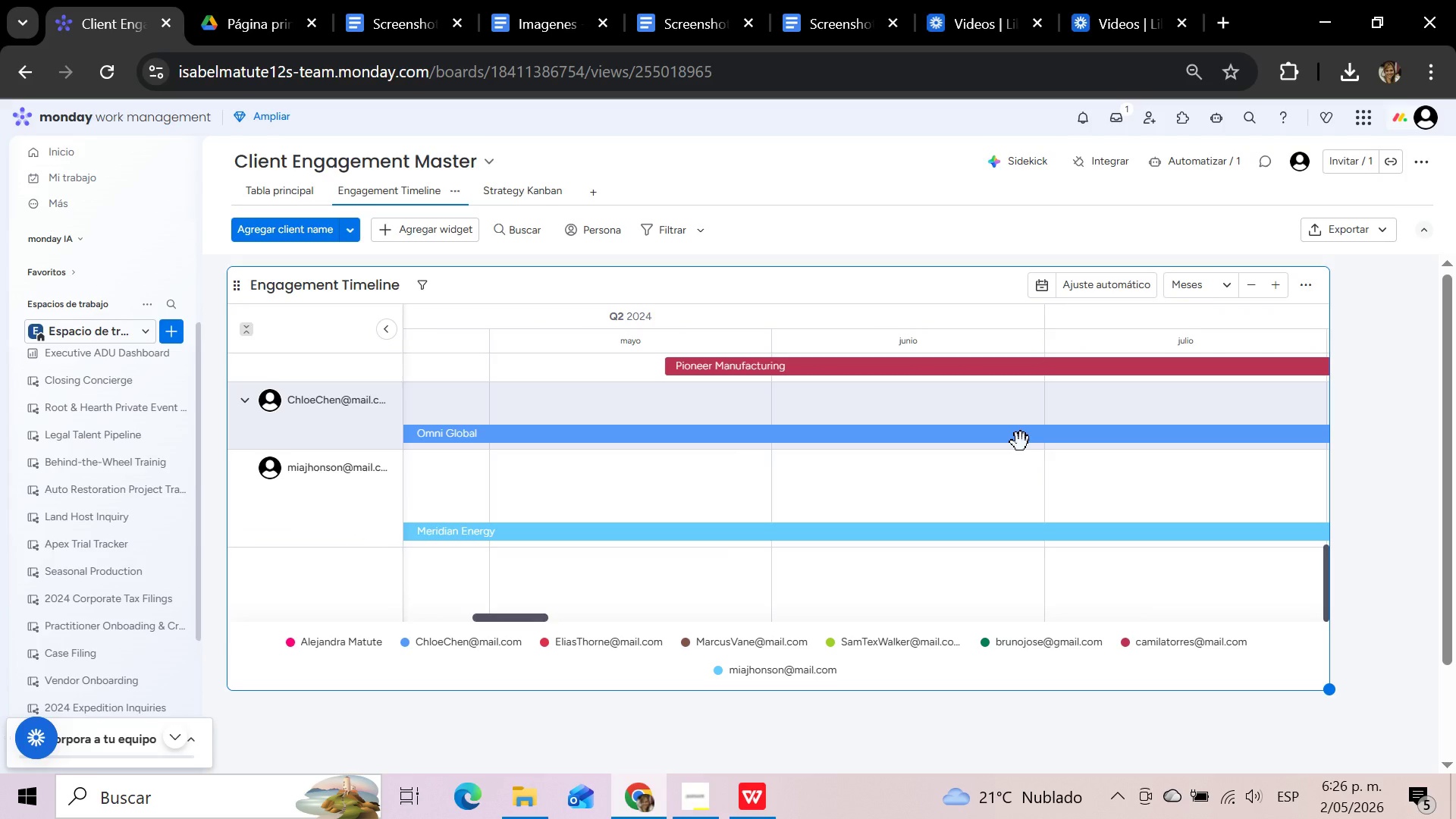 
scroll: coordinate [1021, 442], scroll_direction: up, amount: 16.0
 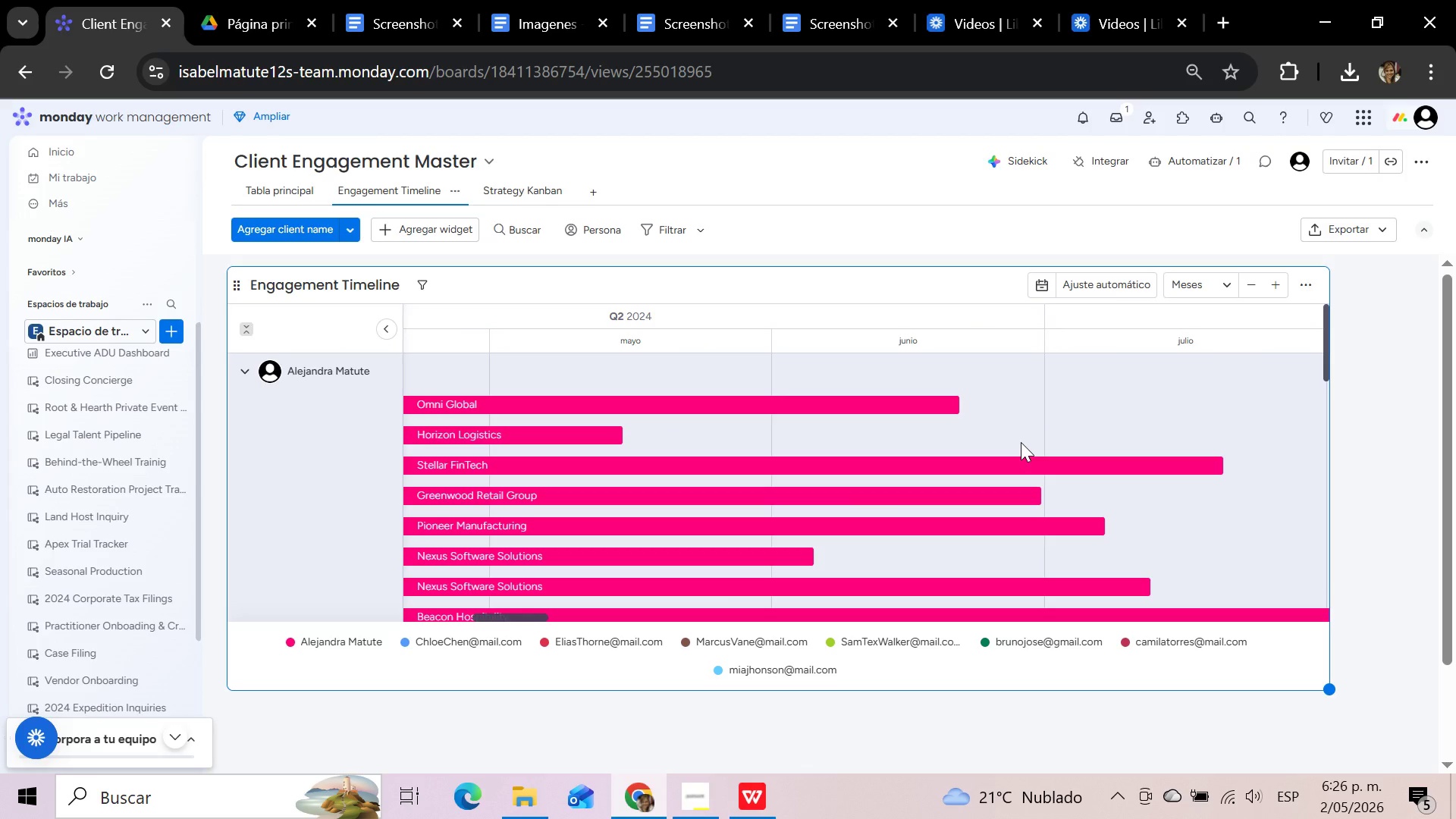 
scroll: coordinate [1021, 442], scroll_direction: down, amount: 2.0
 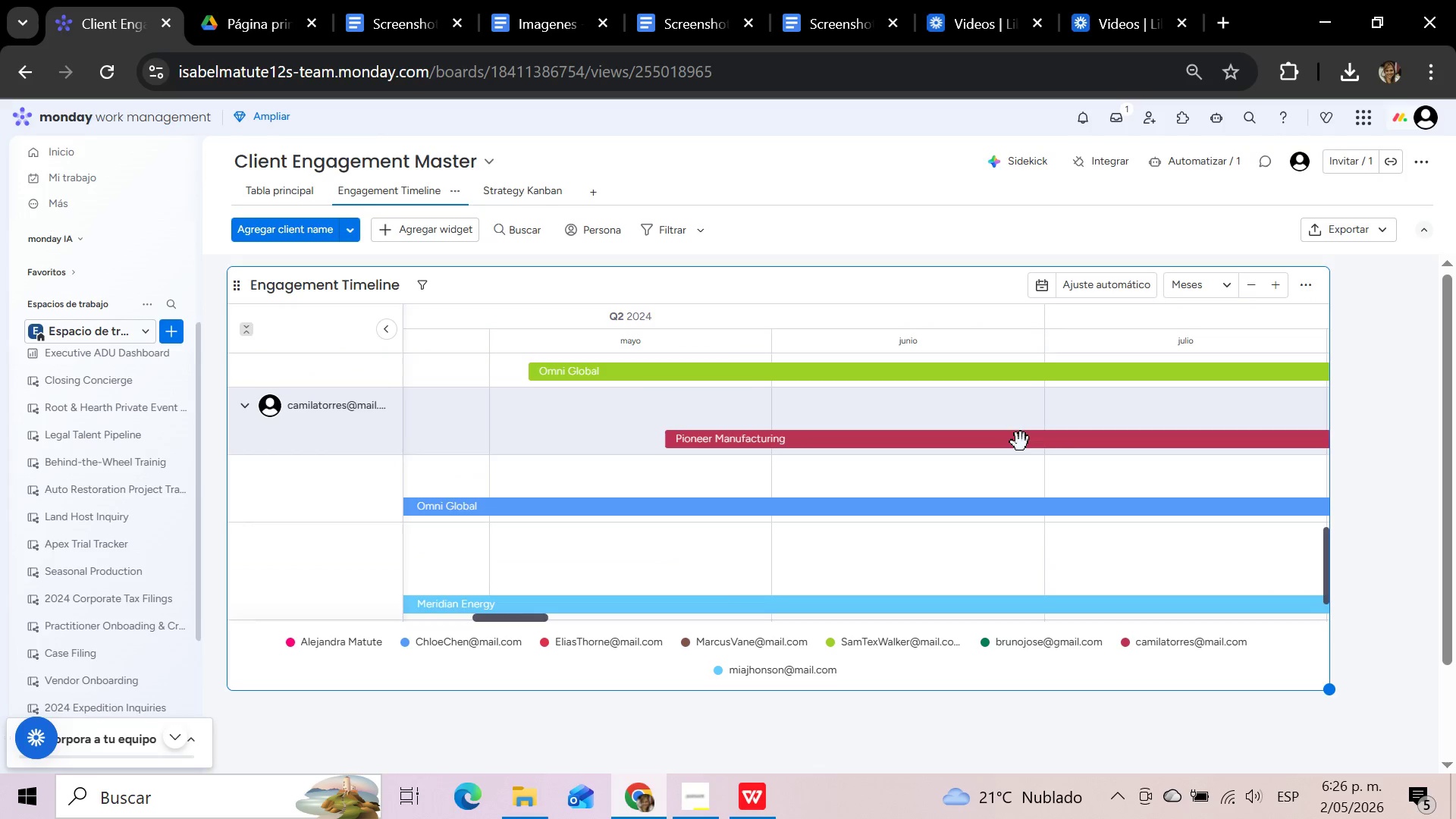 
scroll: coordinate [1021, 442], scroll_direction: up, amount: 10.0
 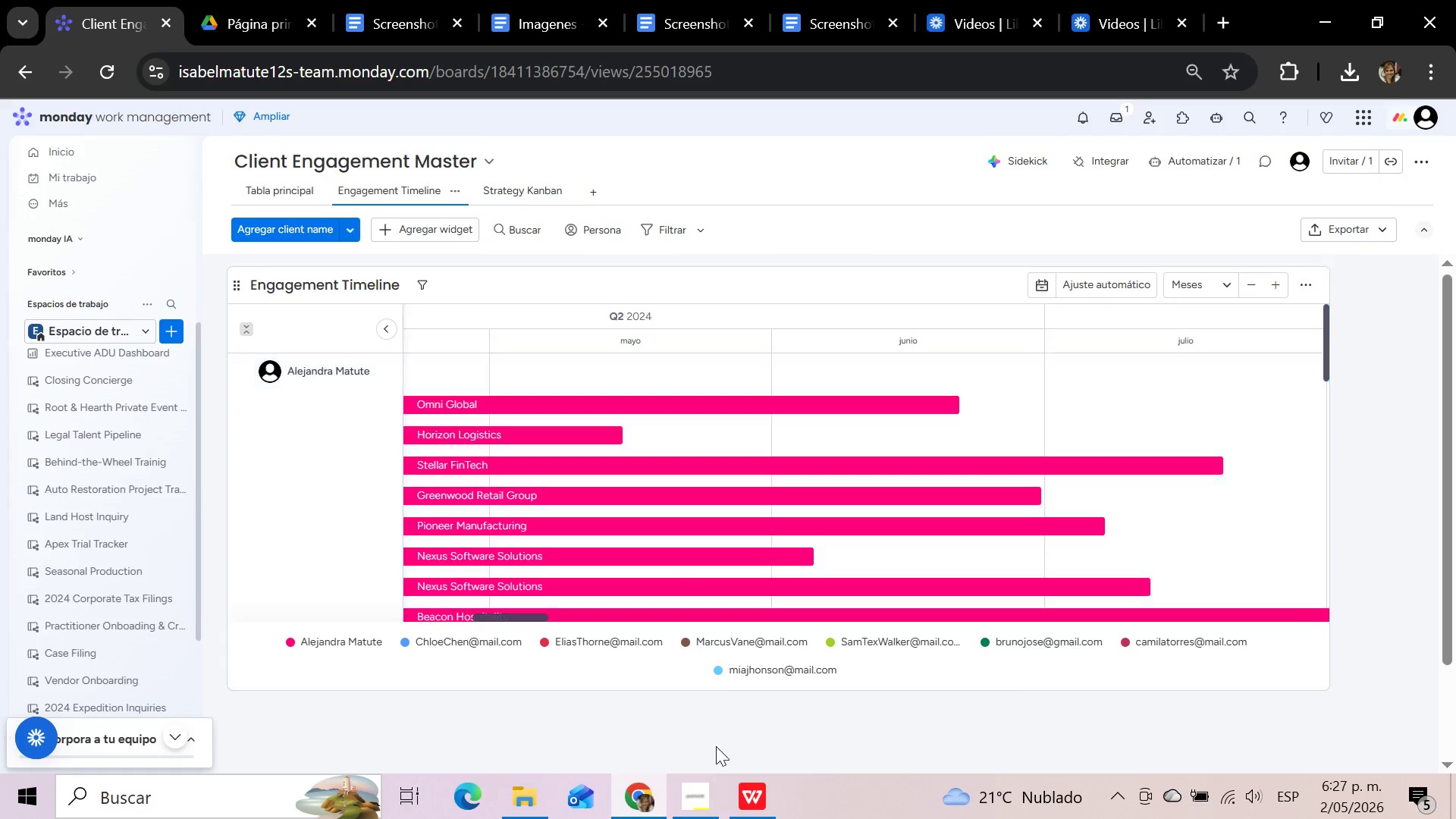 
left_click([700, 796])